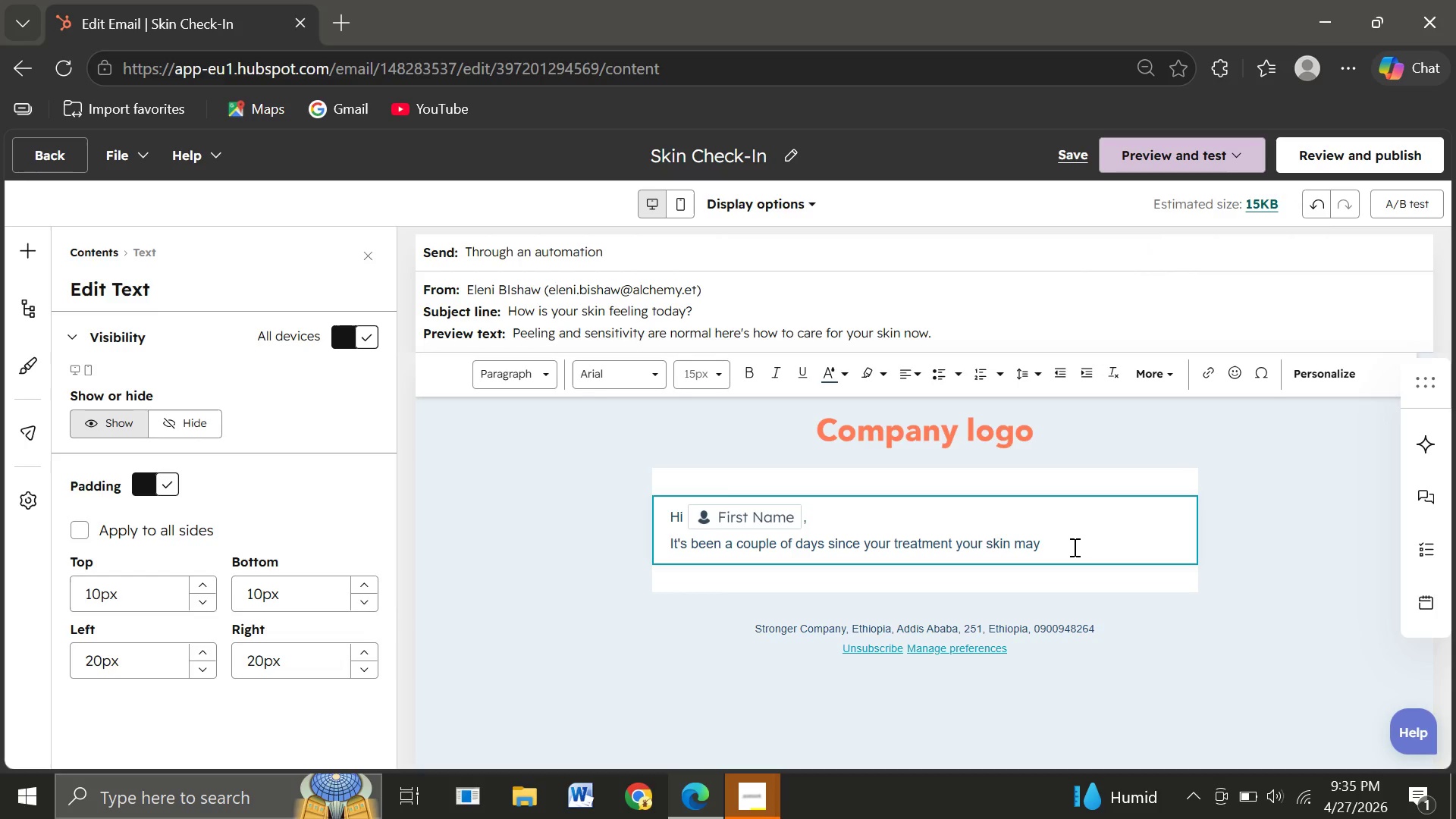 
type(feel)
 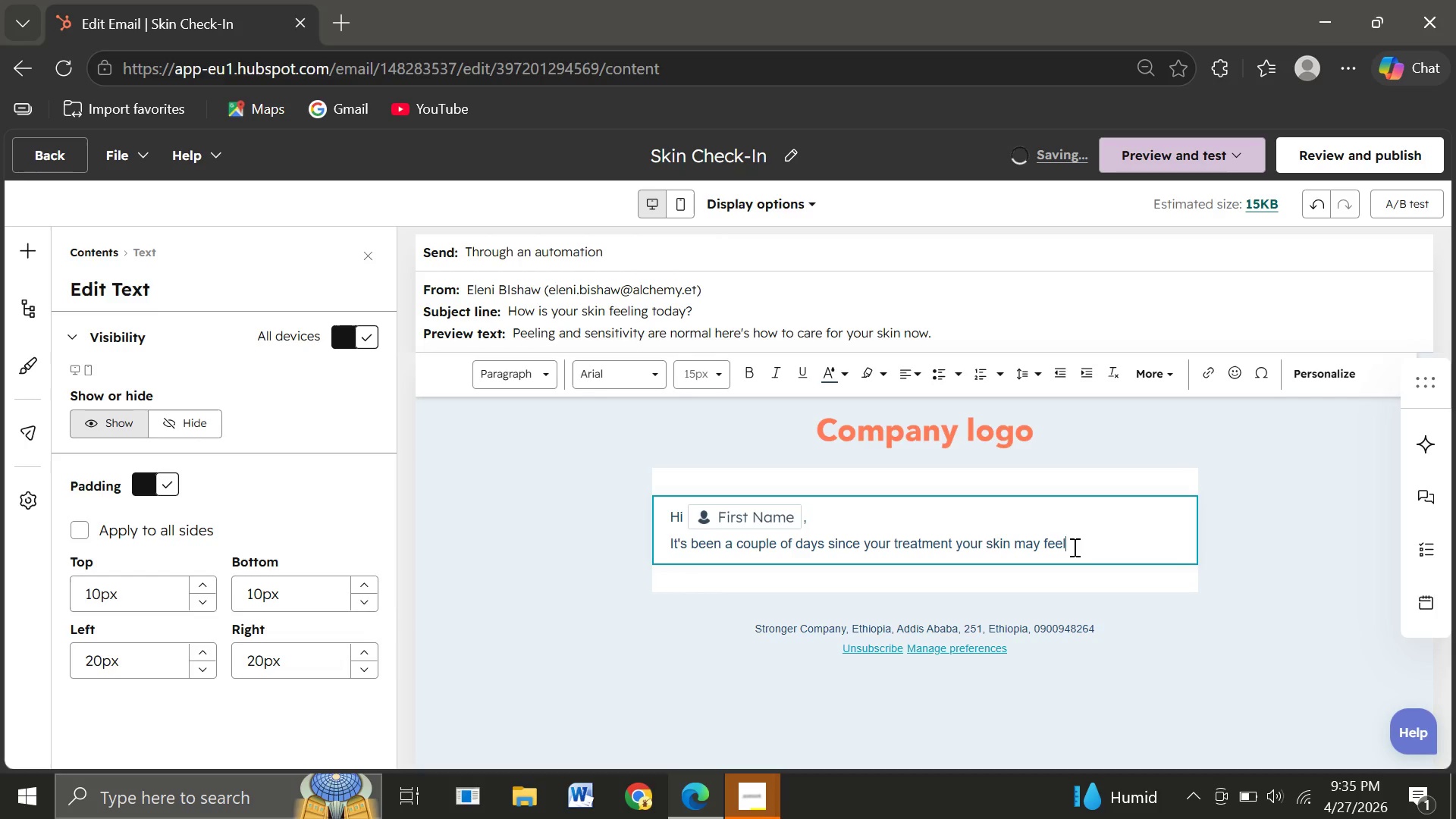 
wait(8.38)
 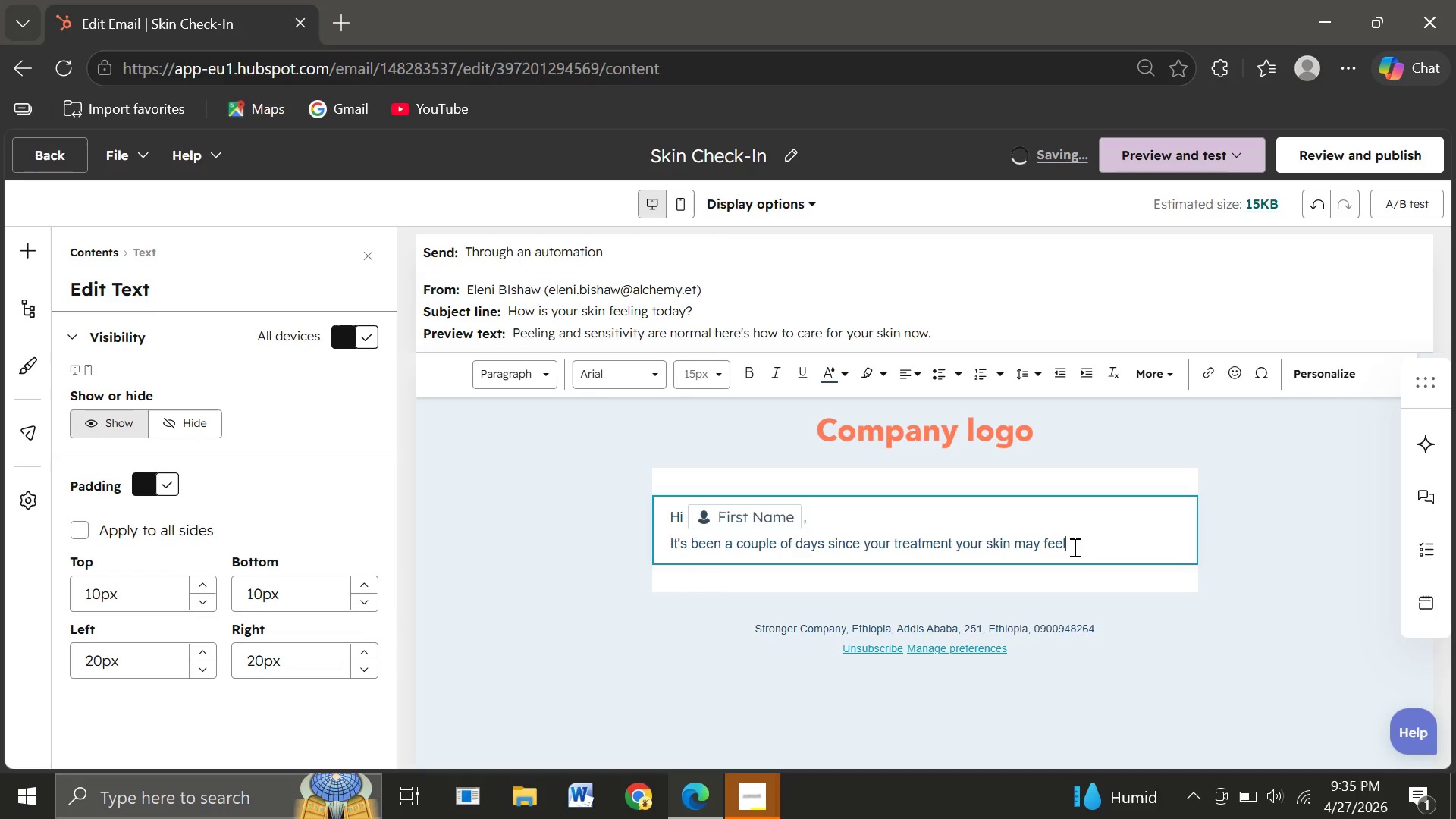 
key(Space)
 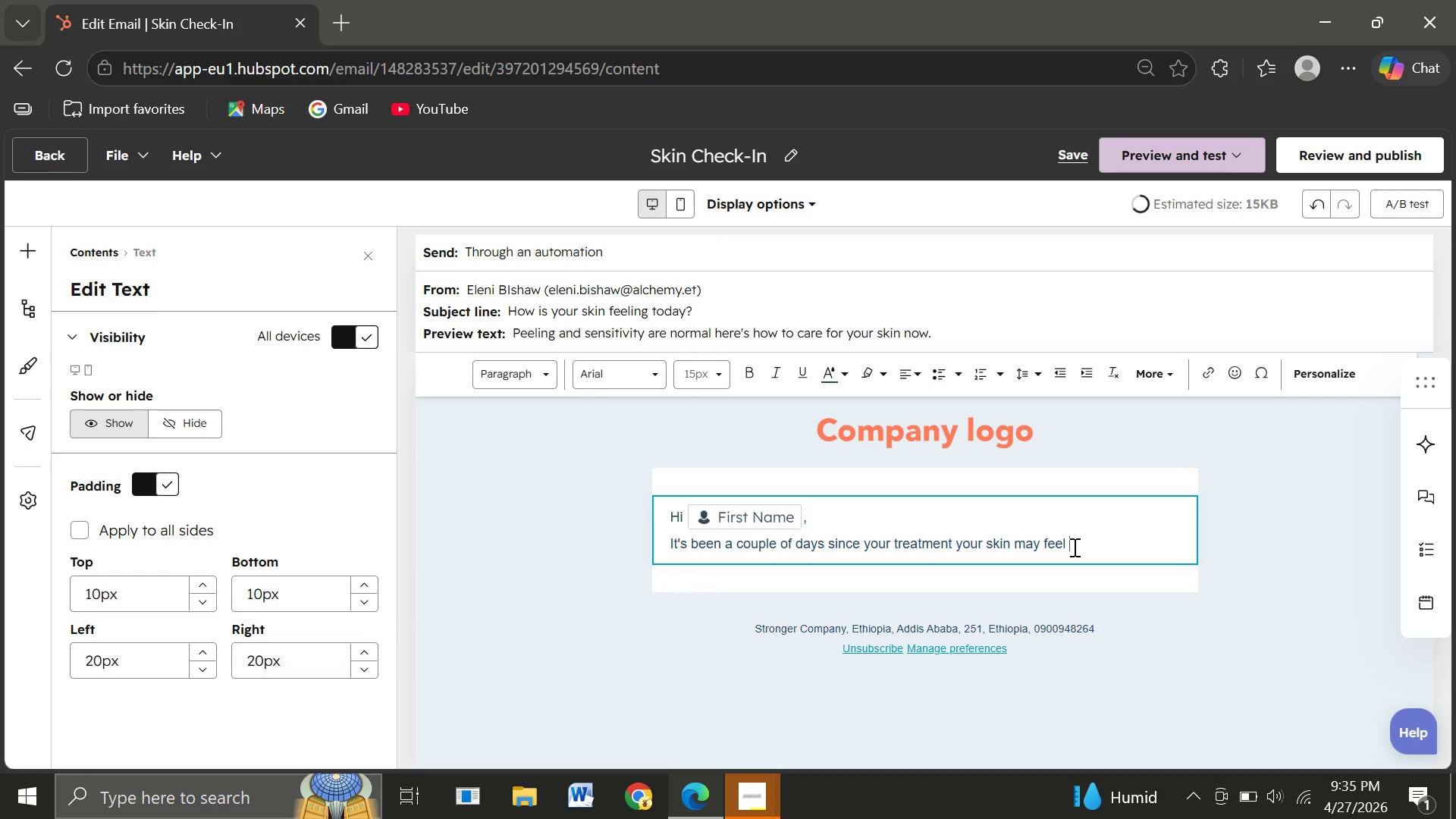 
key(A)
 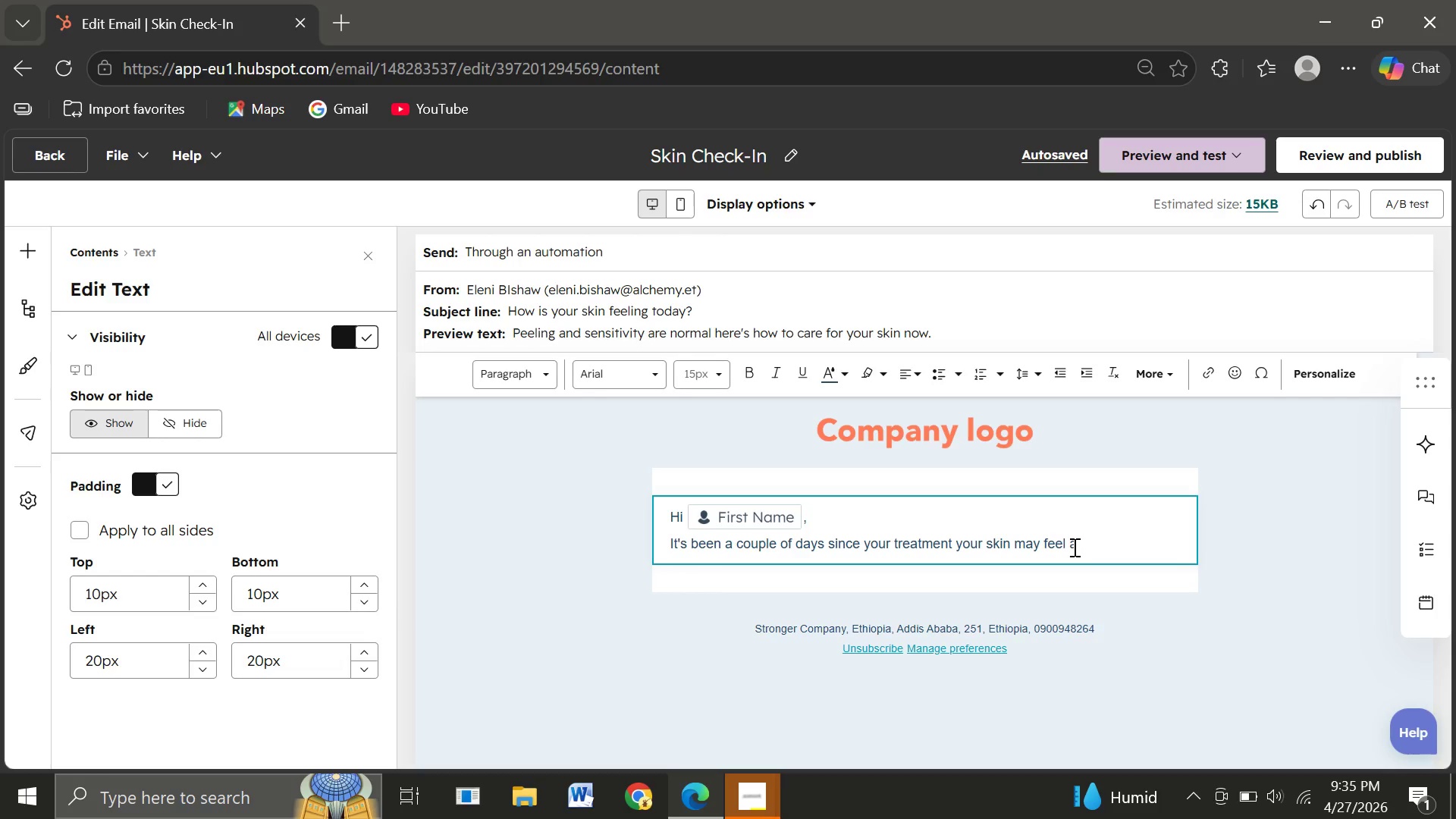 
wait(22.61)
 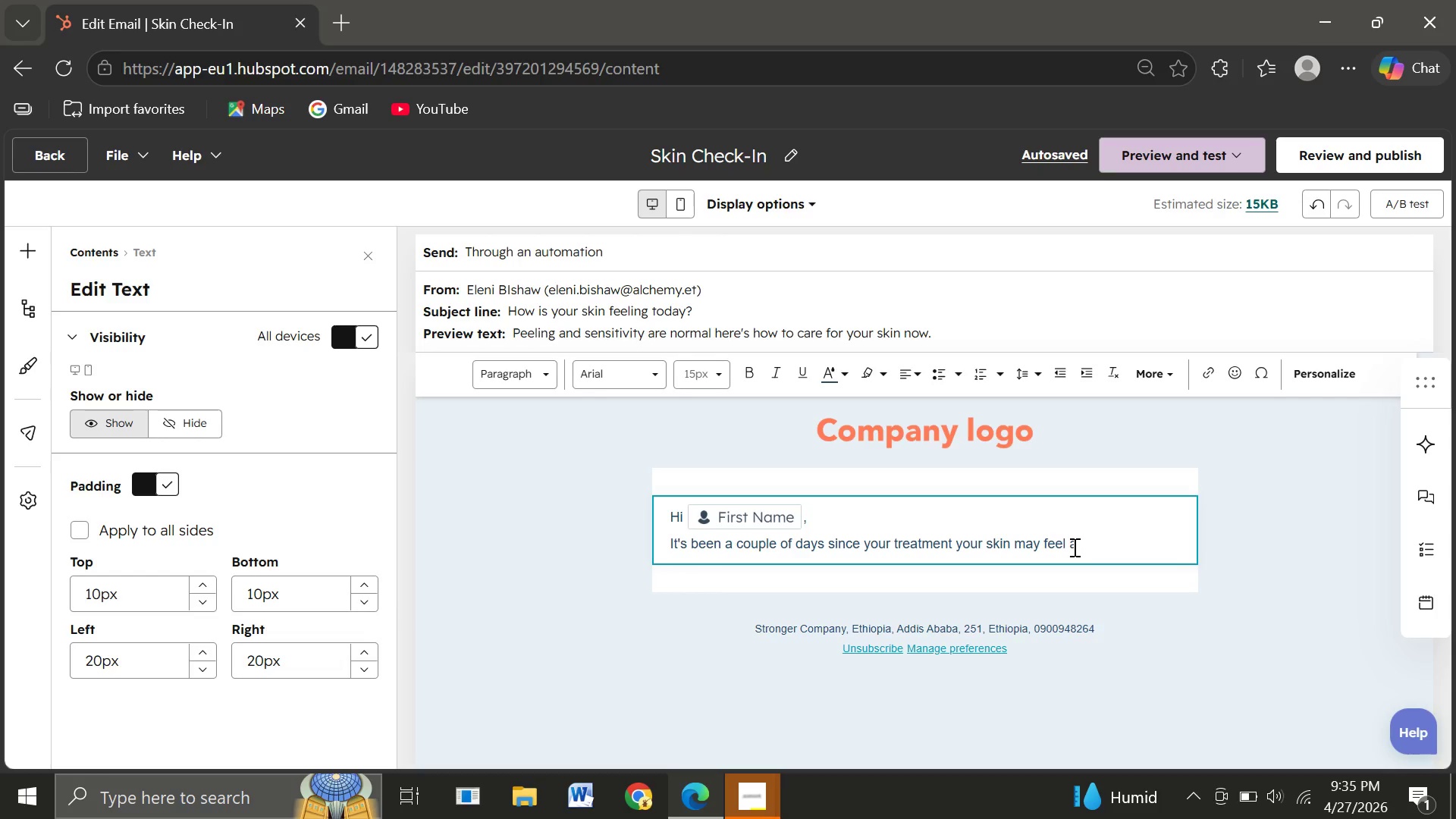 
left_click([1093, 544])
 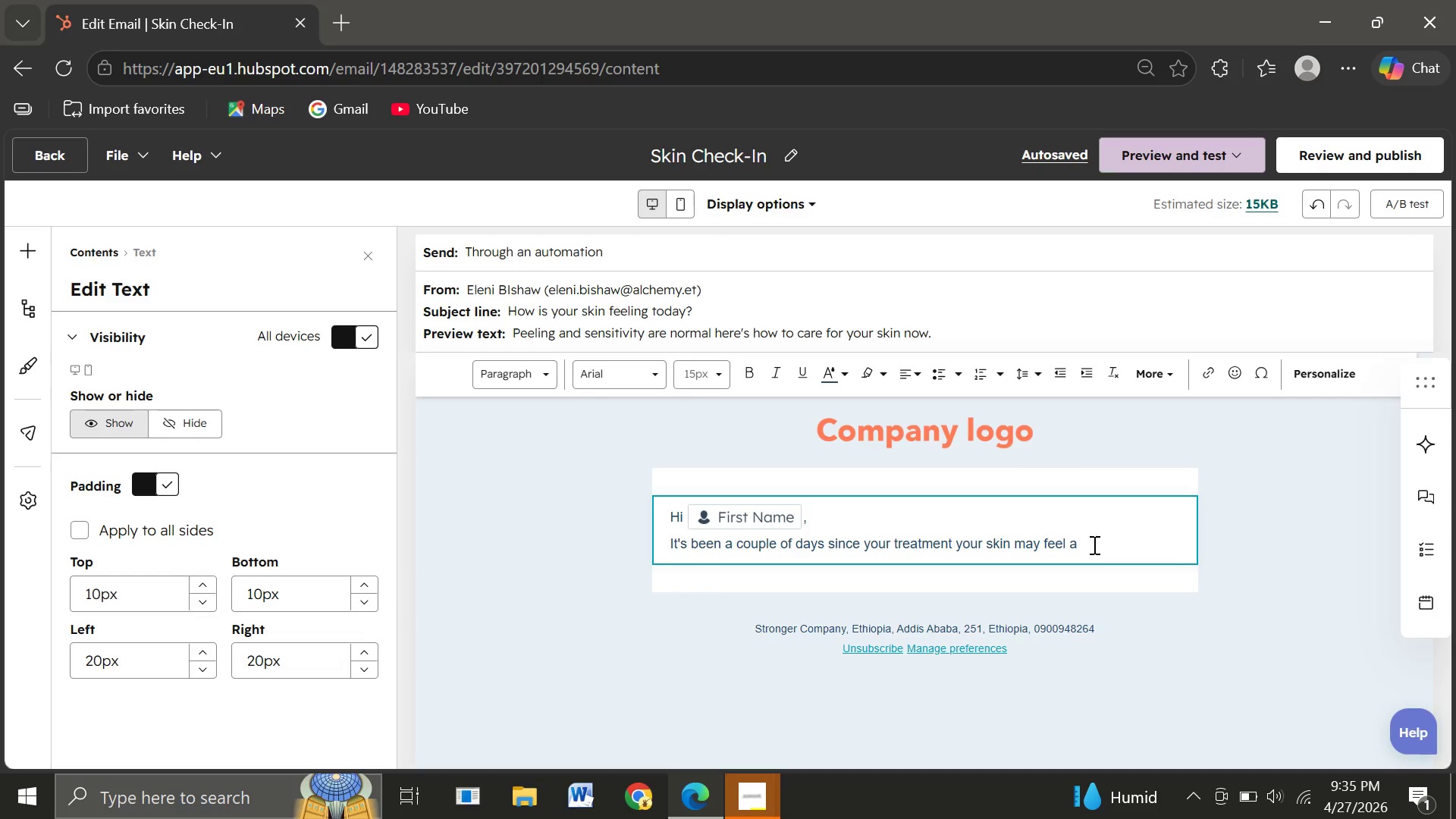 
key(Backspace)
type(tight or begin peeling.)
 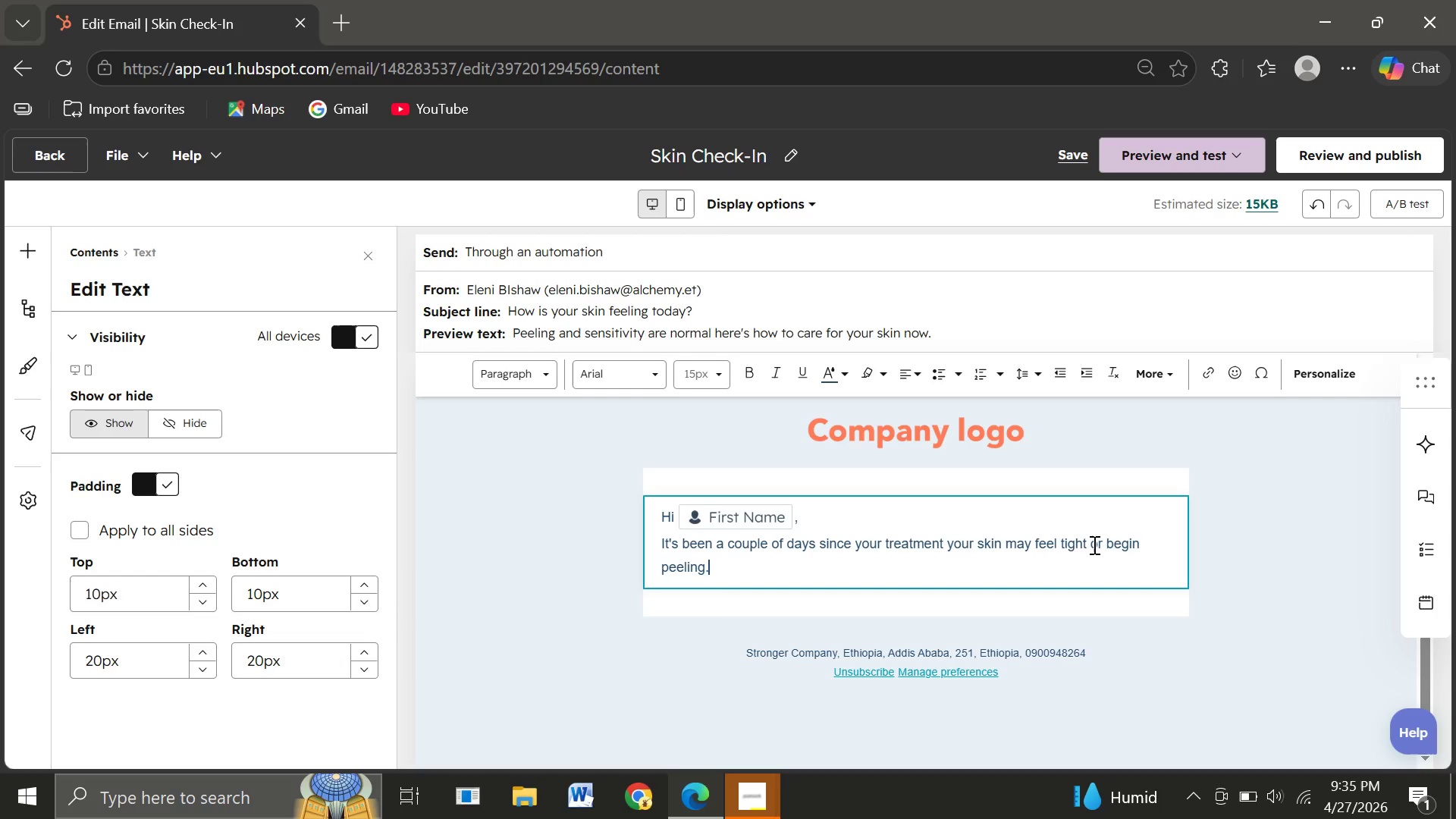 
key(Enter)
 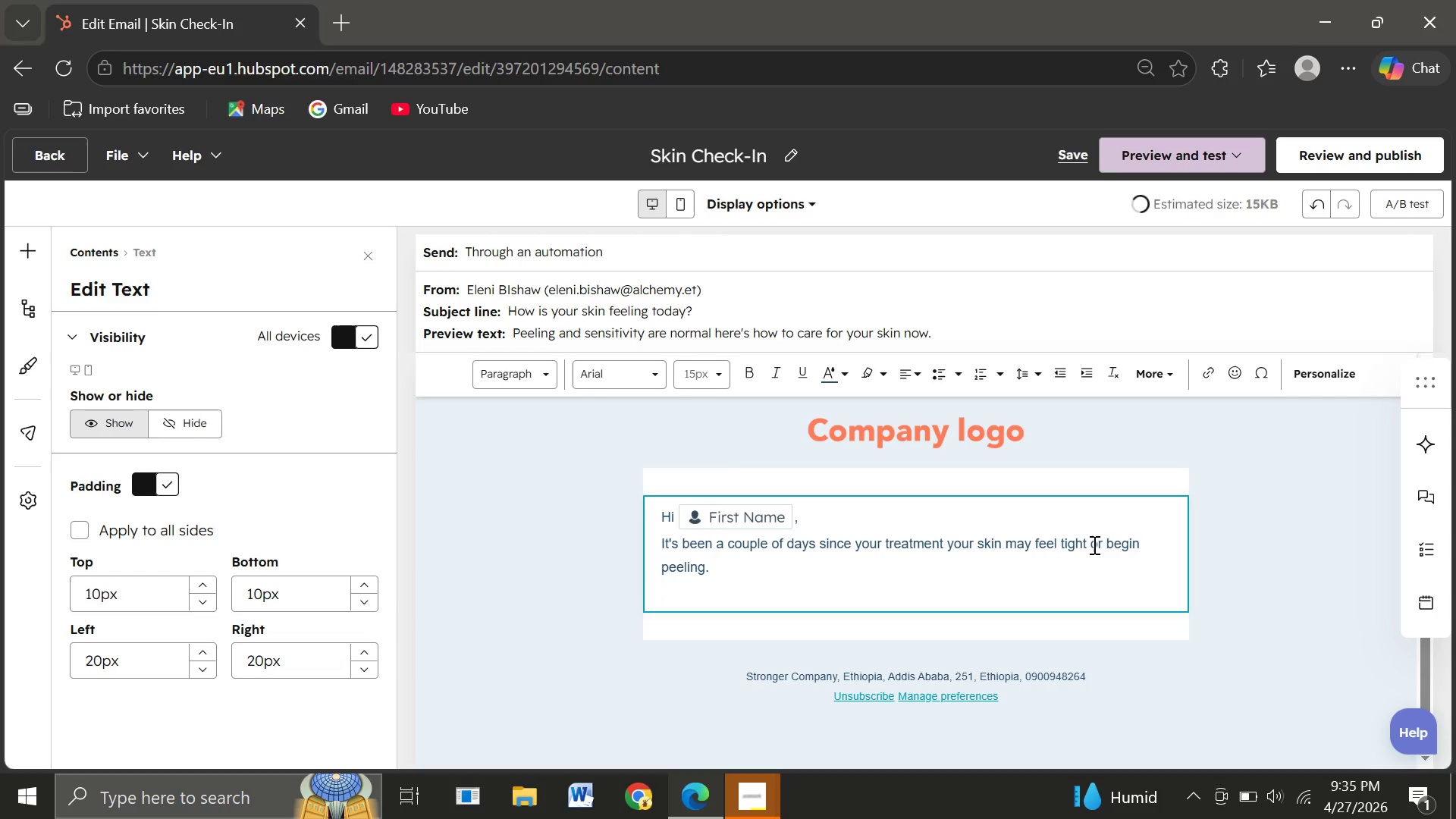 
type(This is complete)
 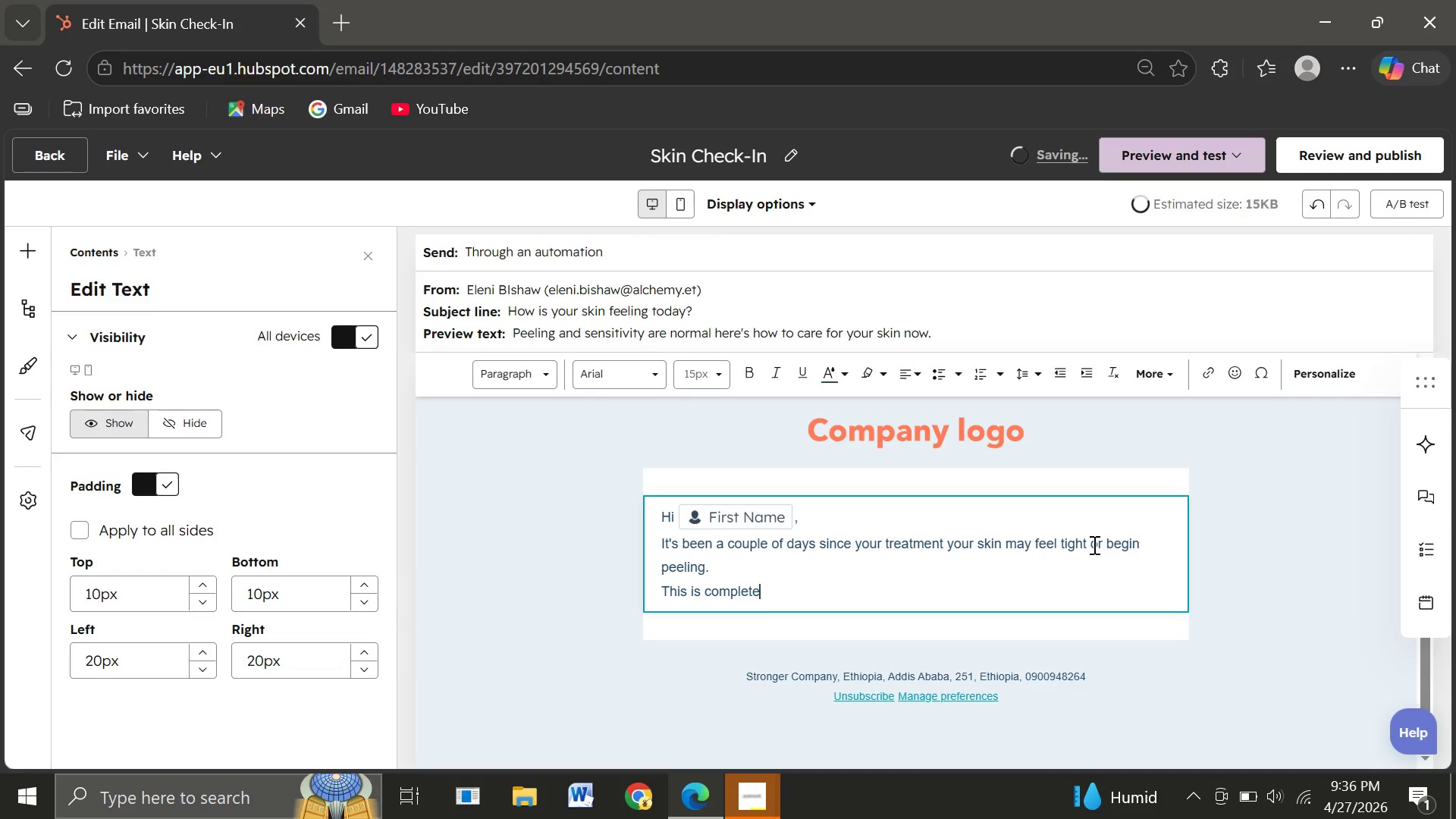 
wait(5.38)
 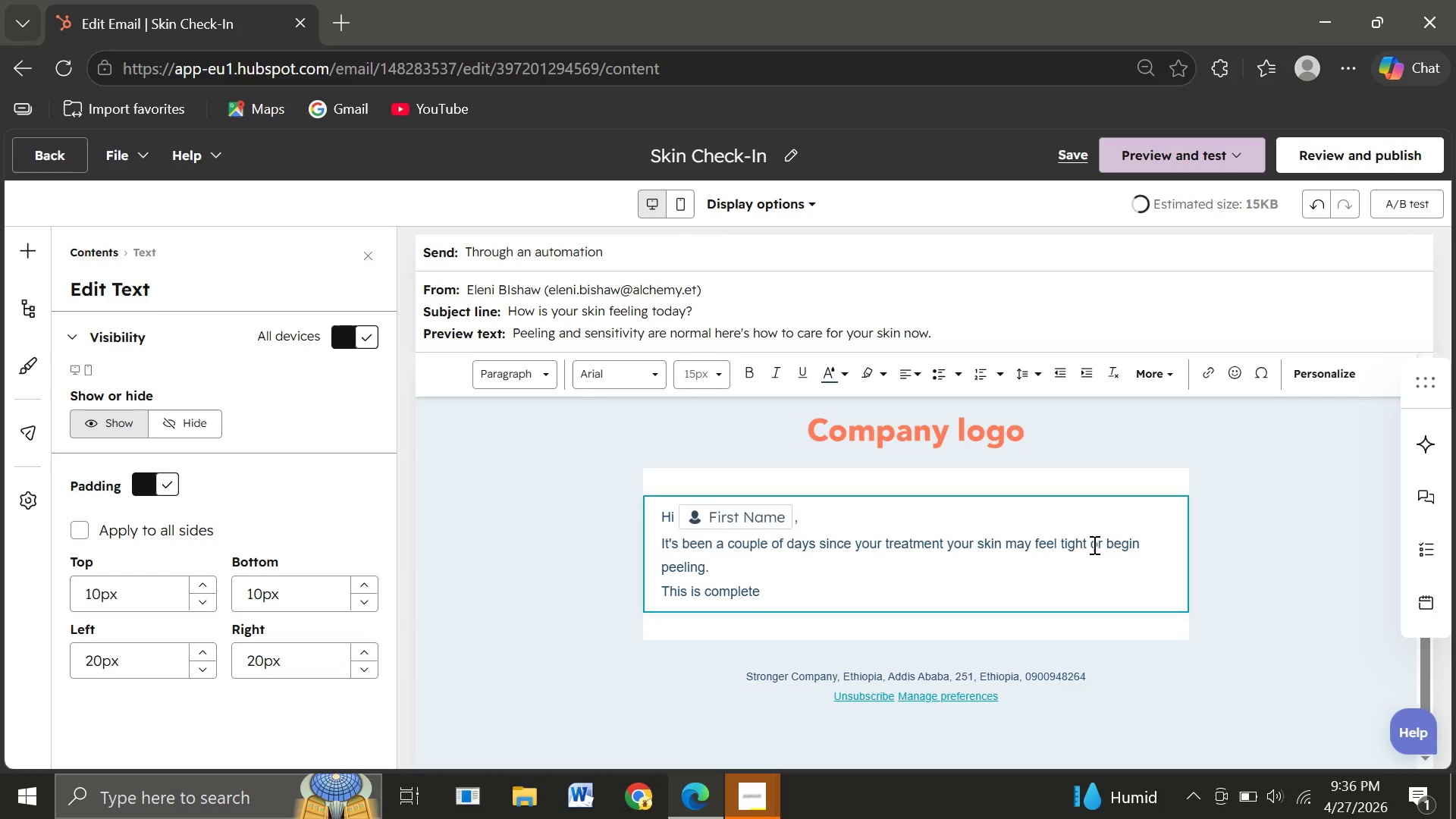 
type( normal)
 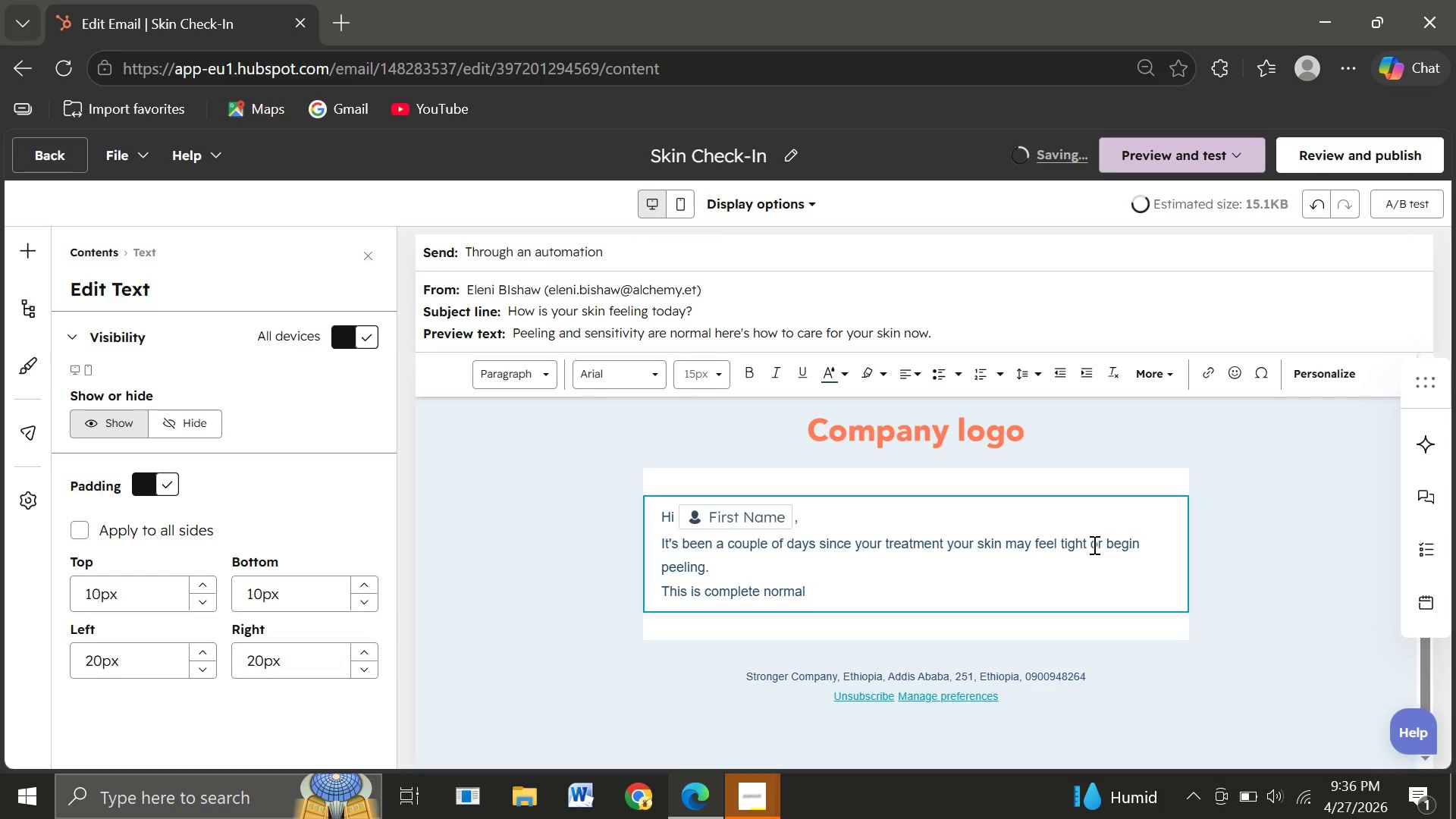 
wait(6.06)
 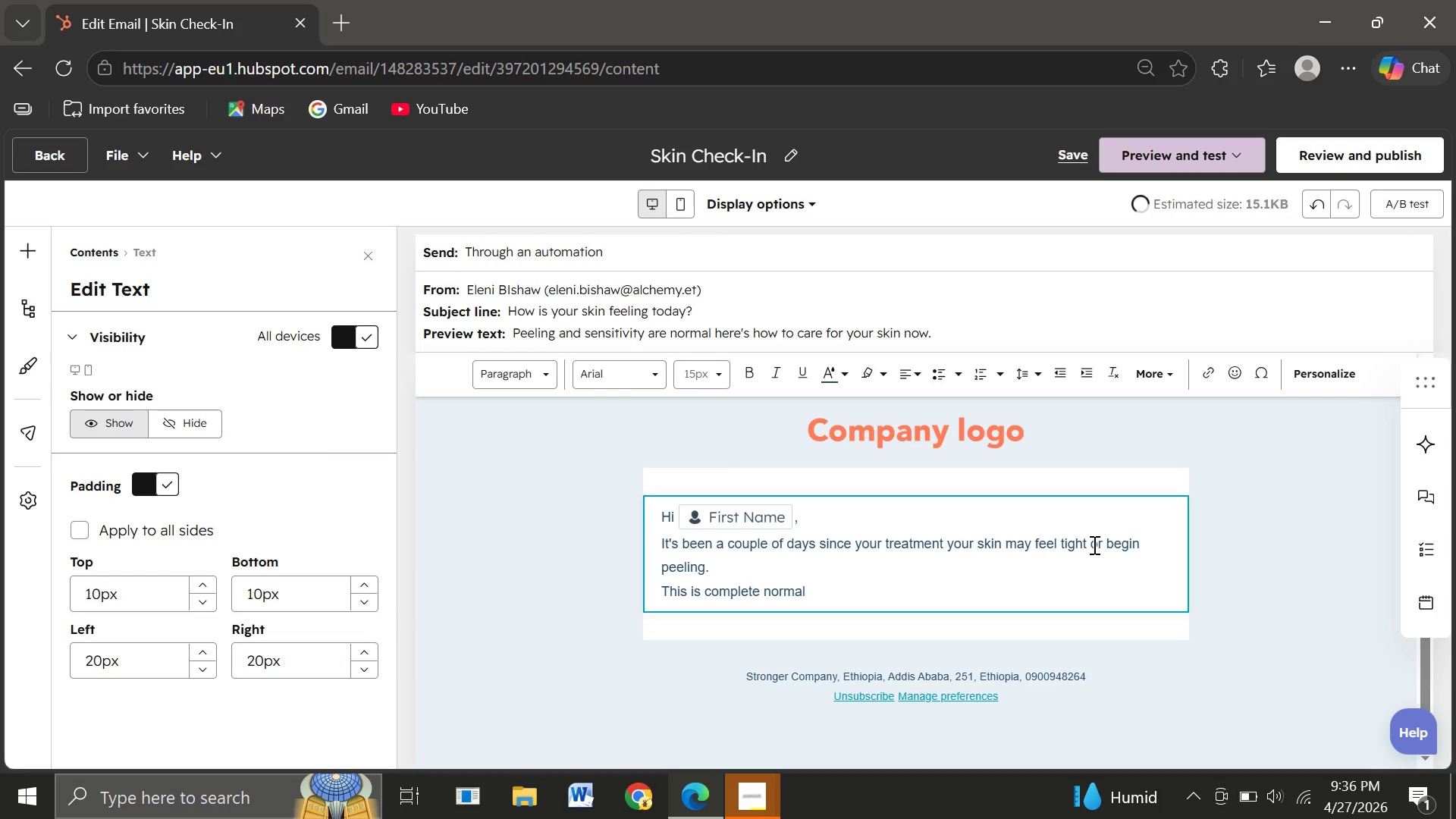 
key(Period)
 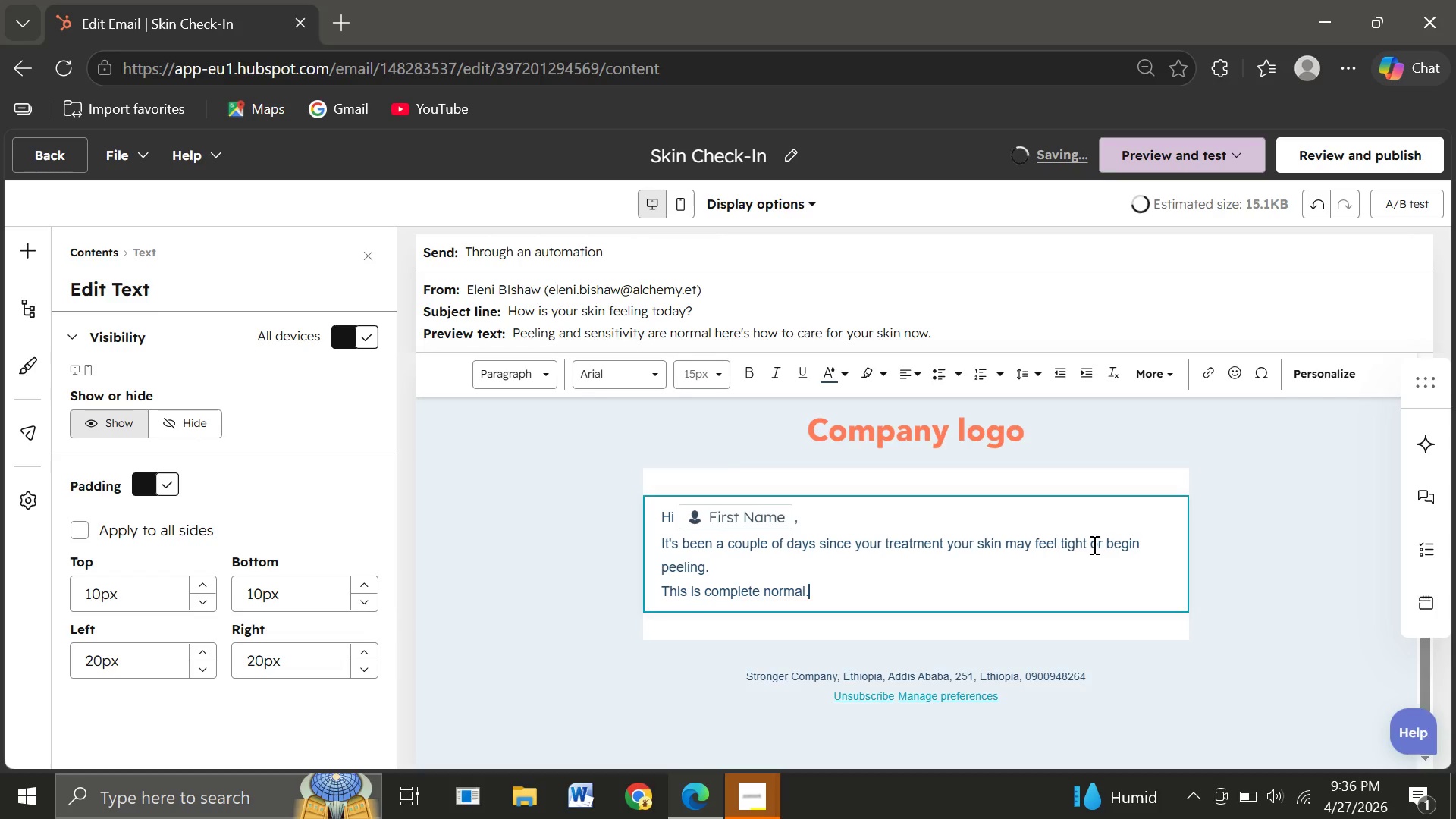 
key(Enter)
 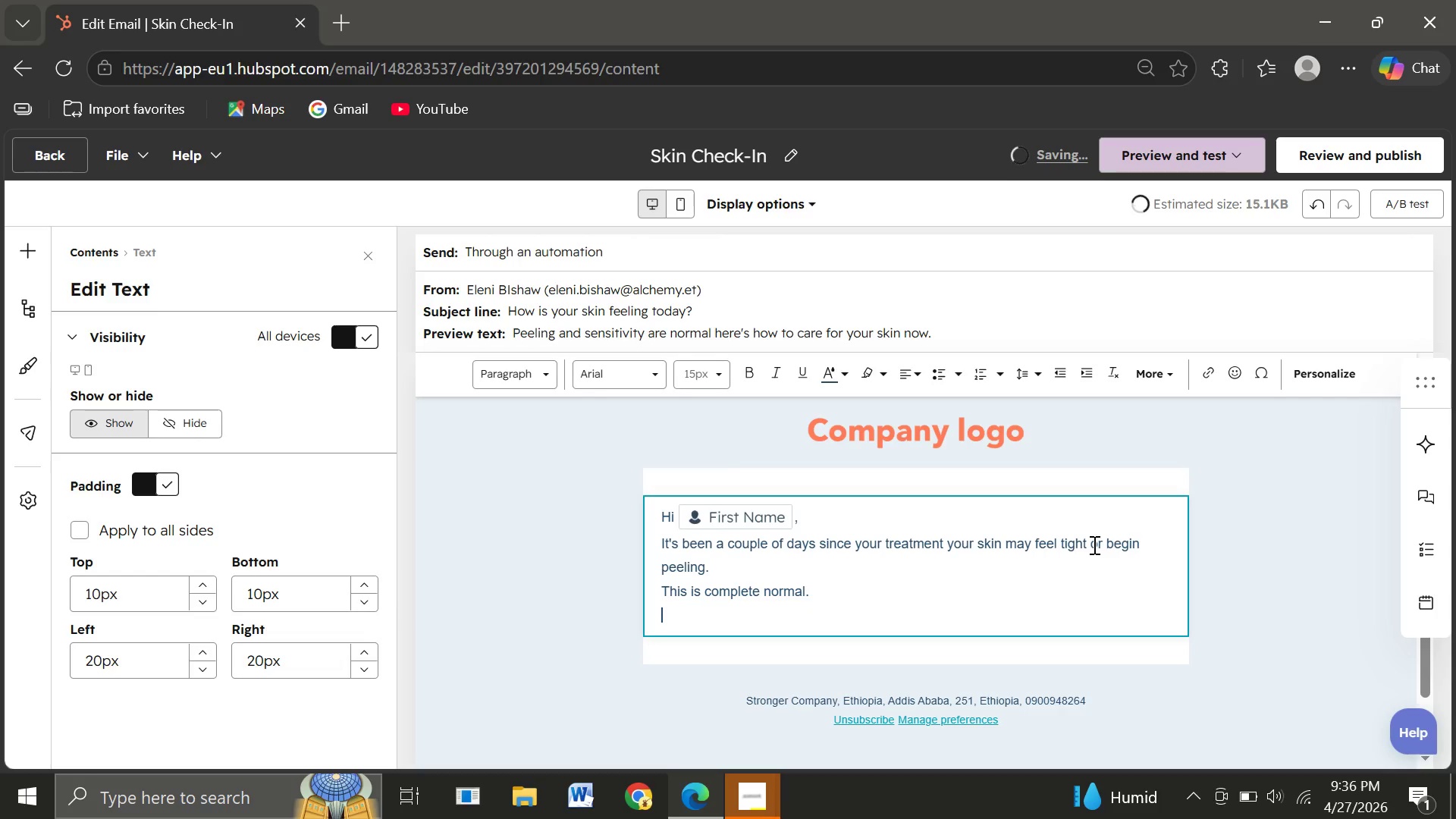 
wait(7.25)
 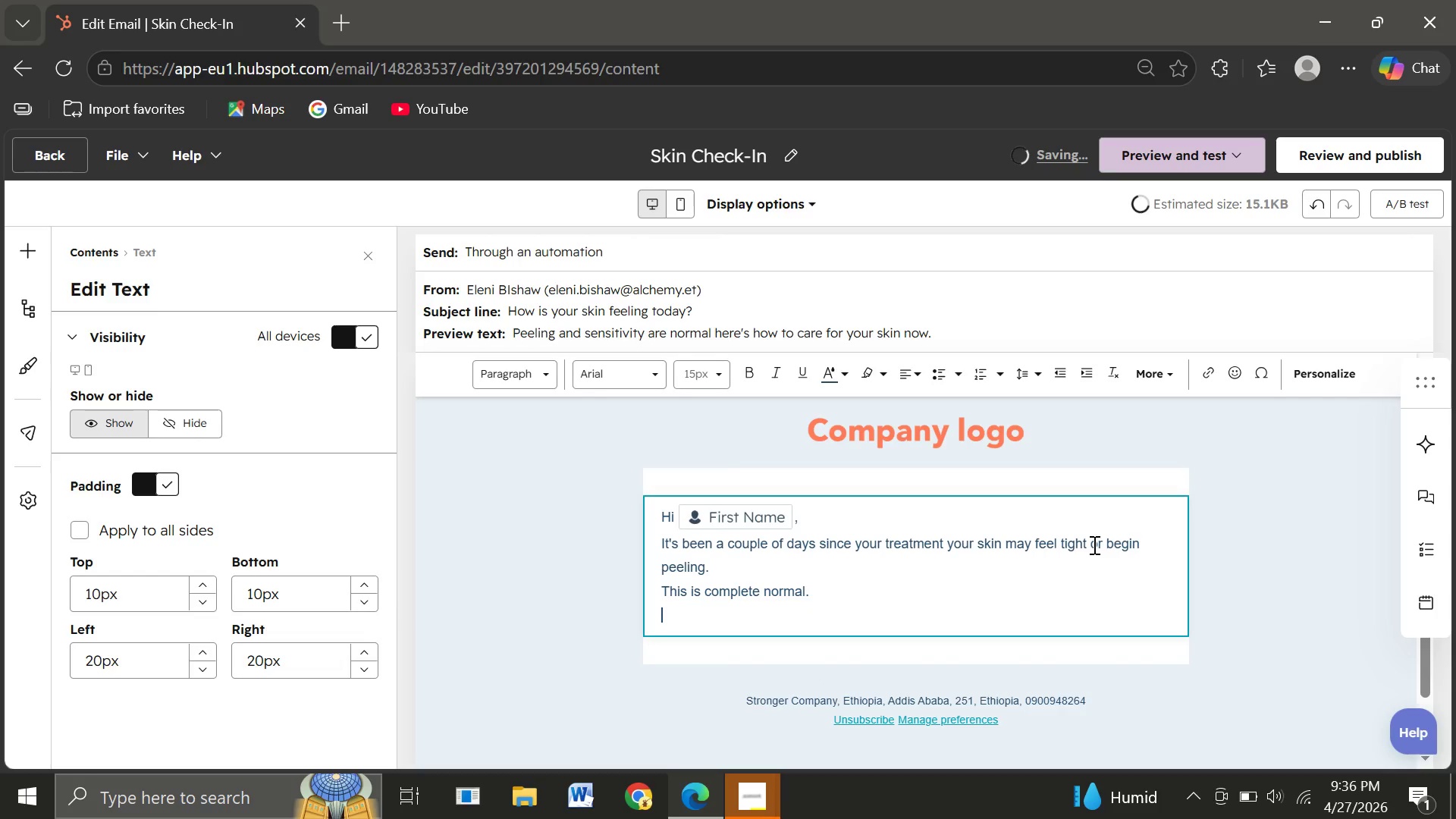 
type(Helpful tips:)
 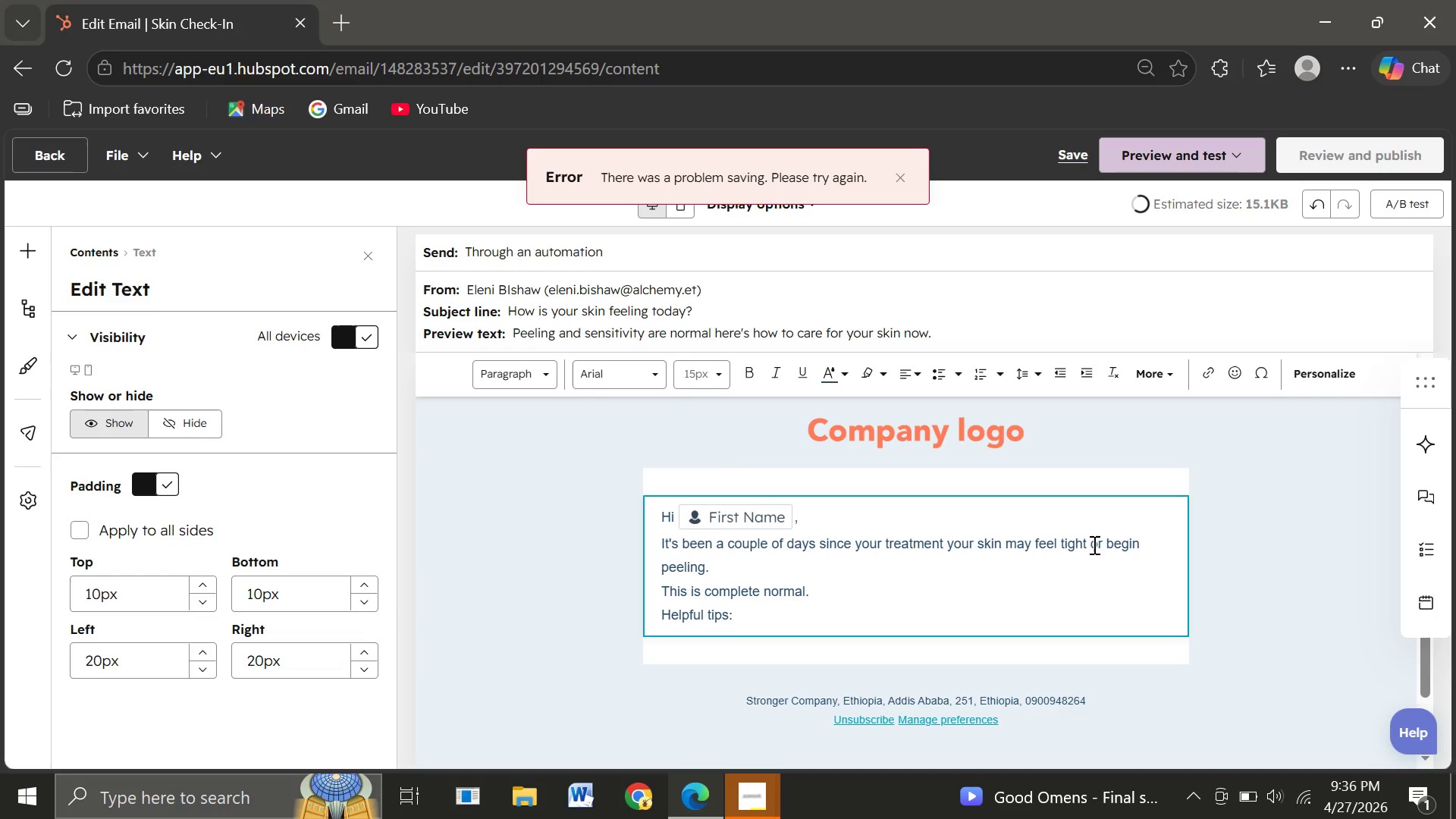 
left_click([893, 177])
 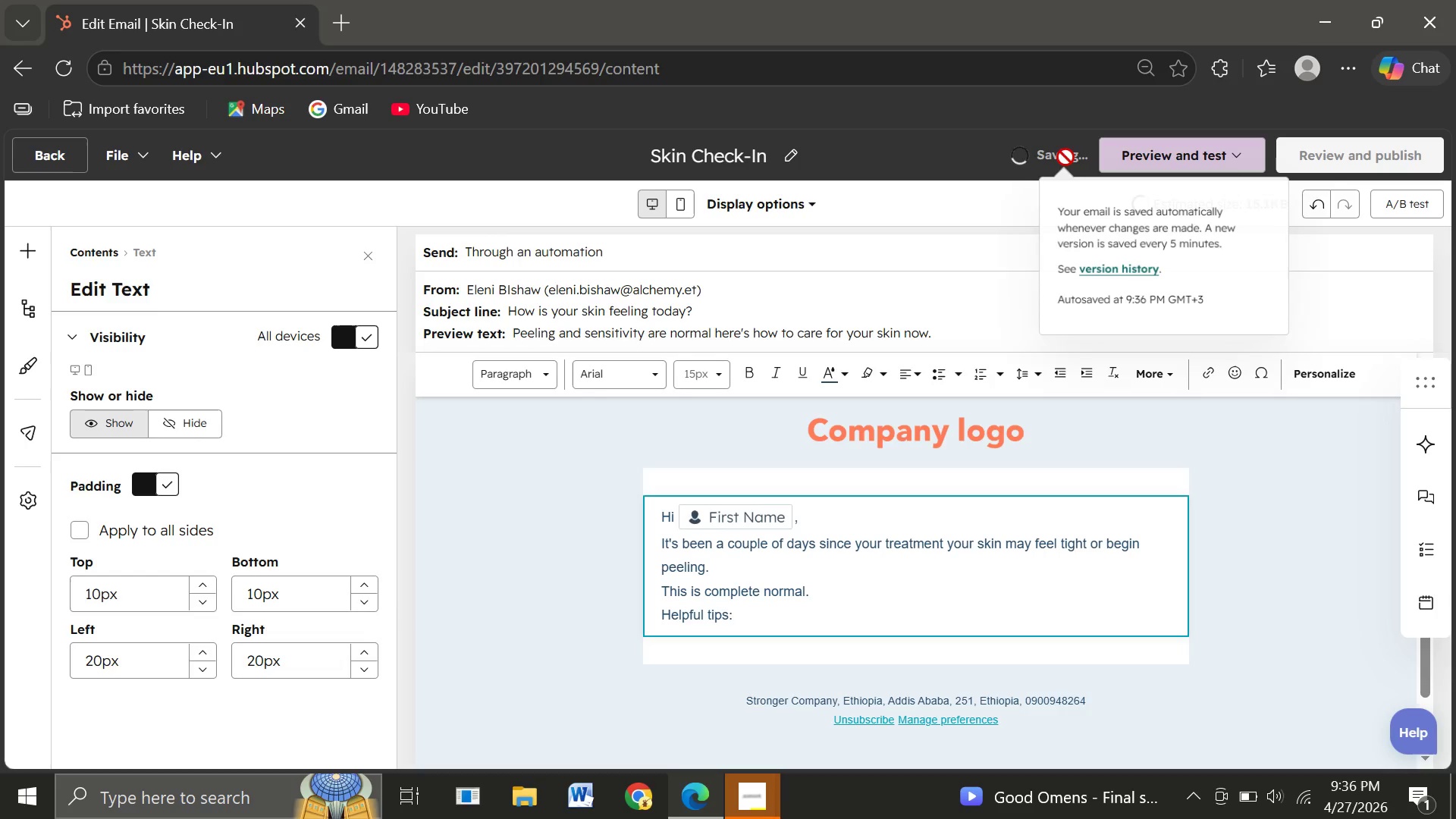 